 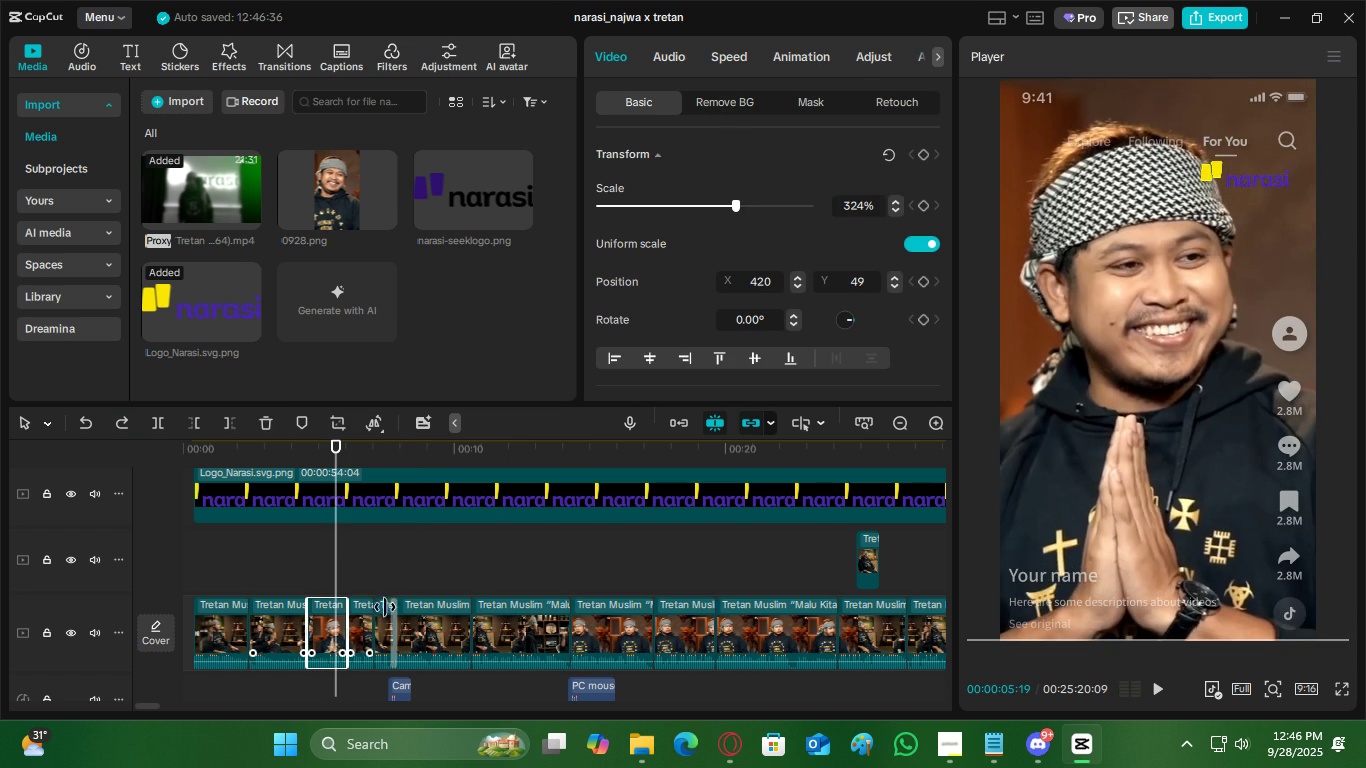 
key(Space)
 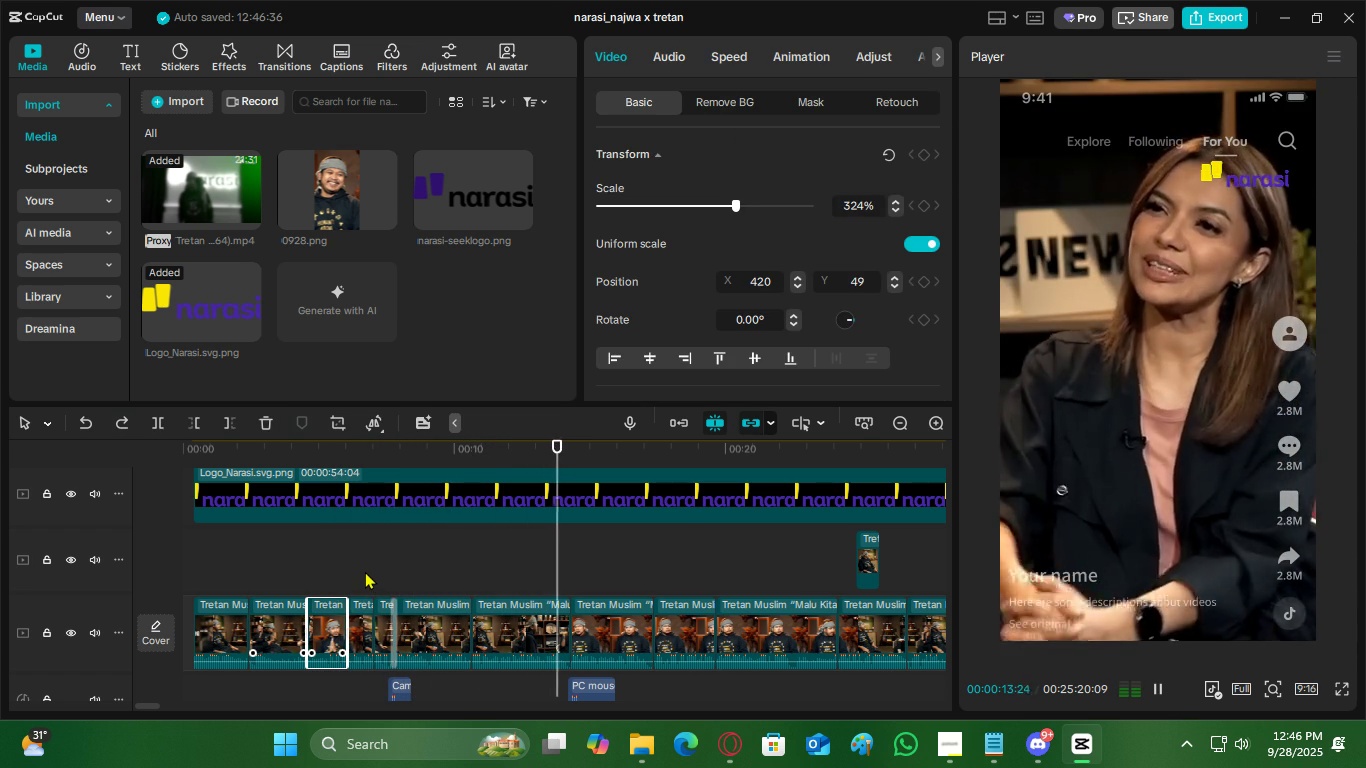 
wait(13.19)
 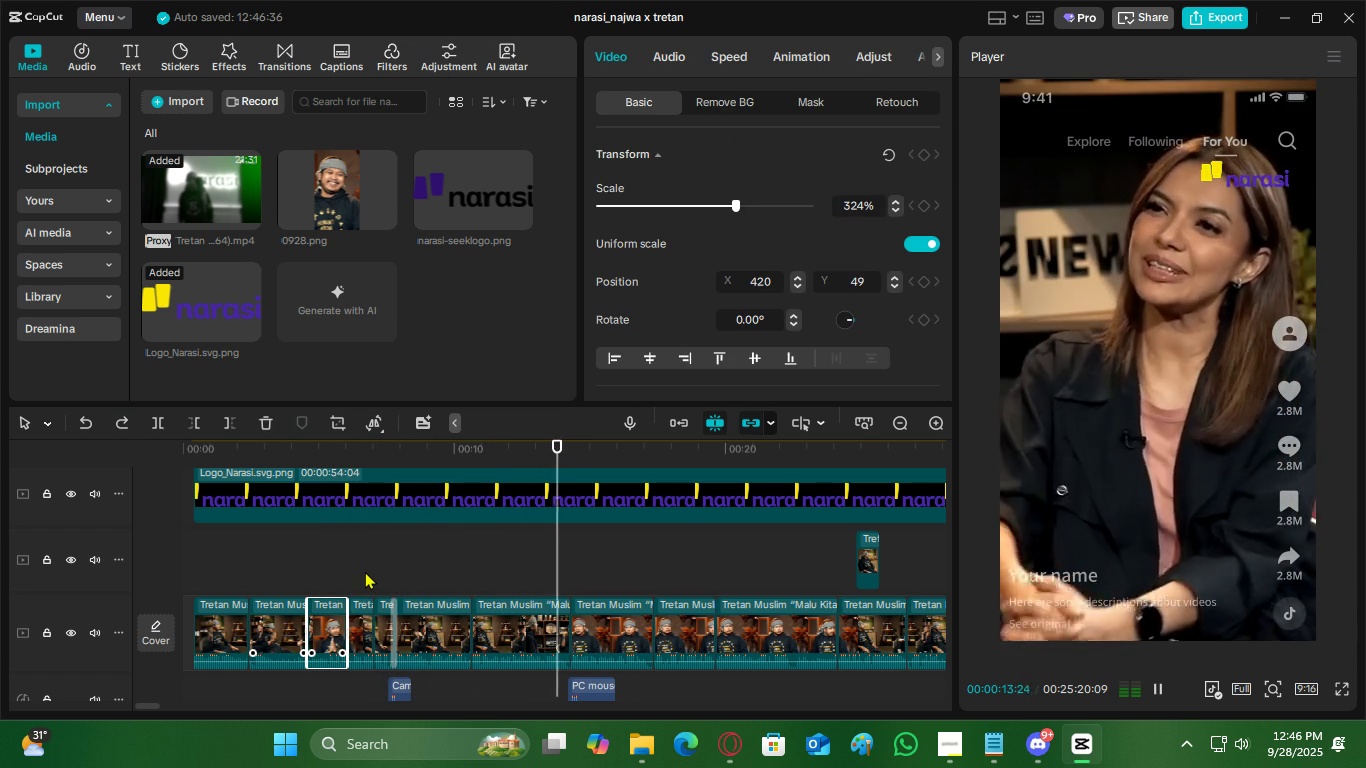 
key(Space)
 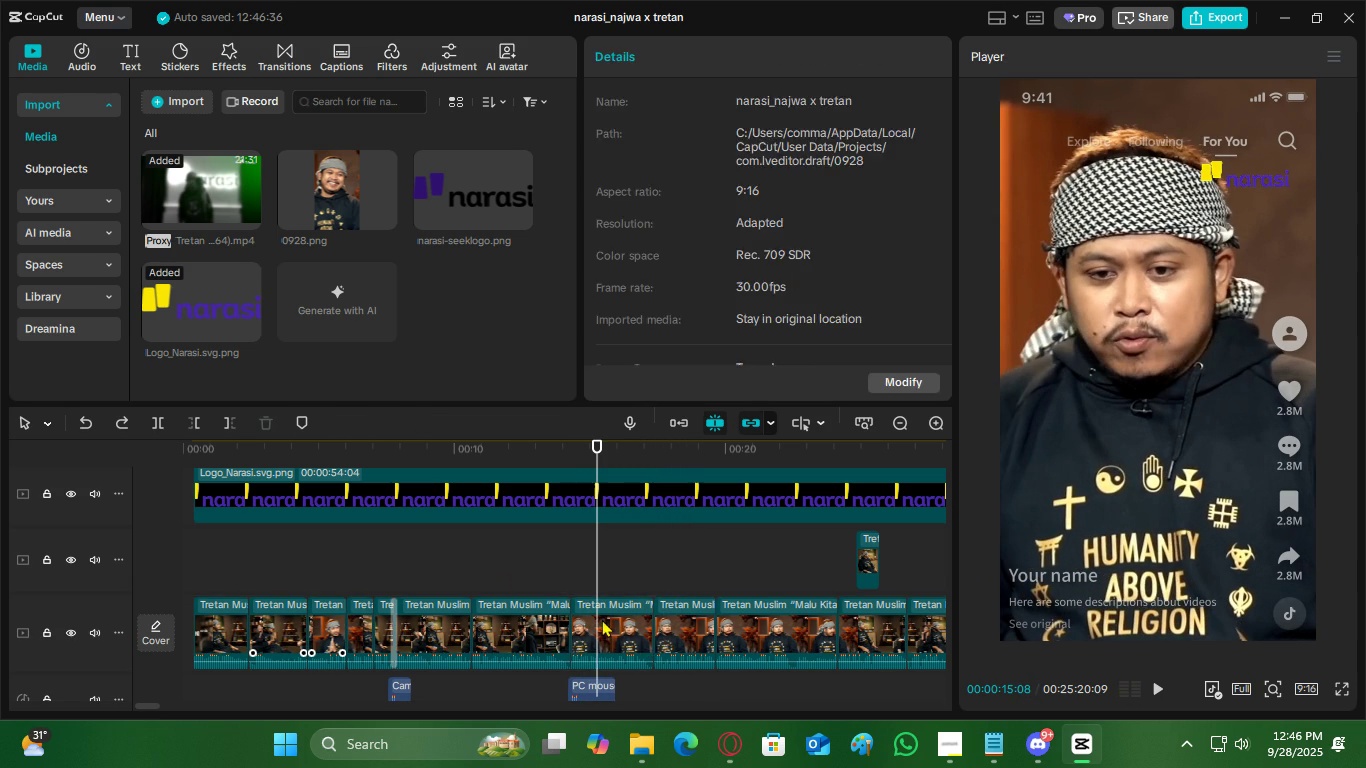 
double_click([602, 620])